 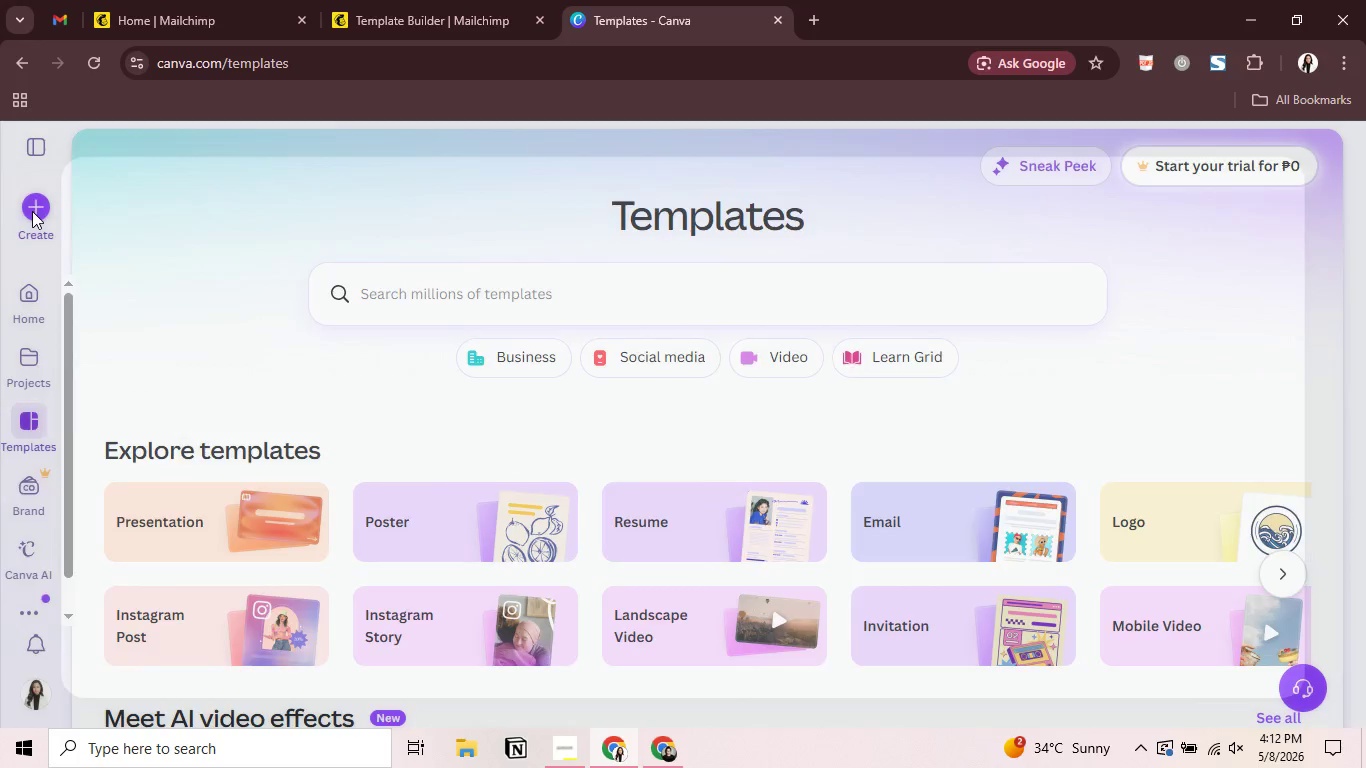 
scroll: coordinate [273, 416], scroll_direction: down, amount: 6.0
 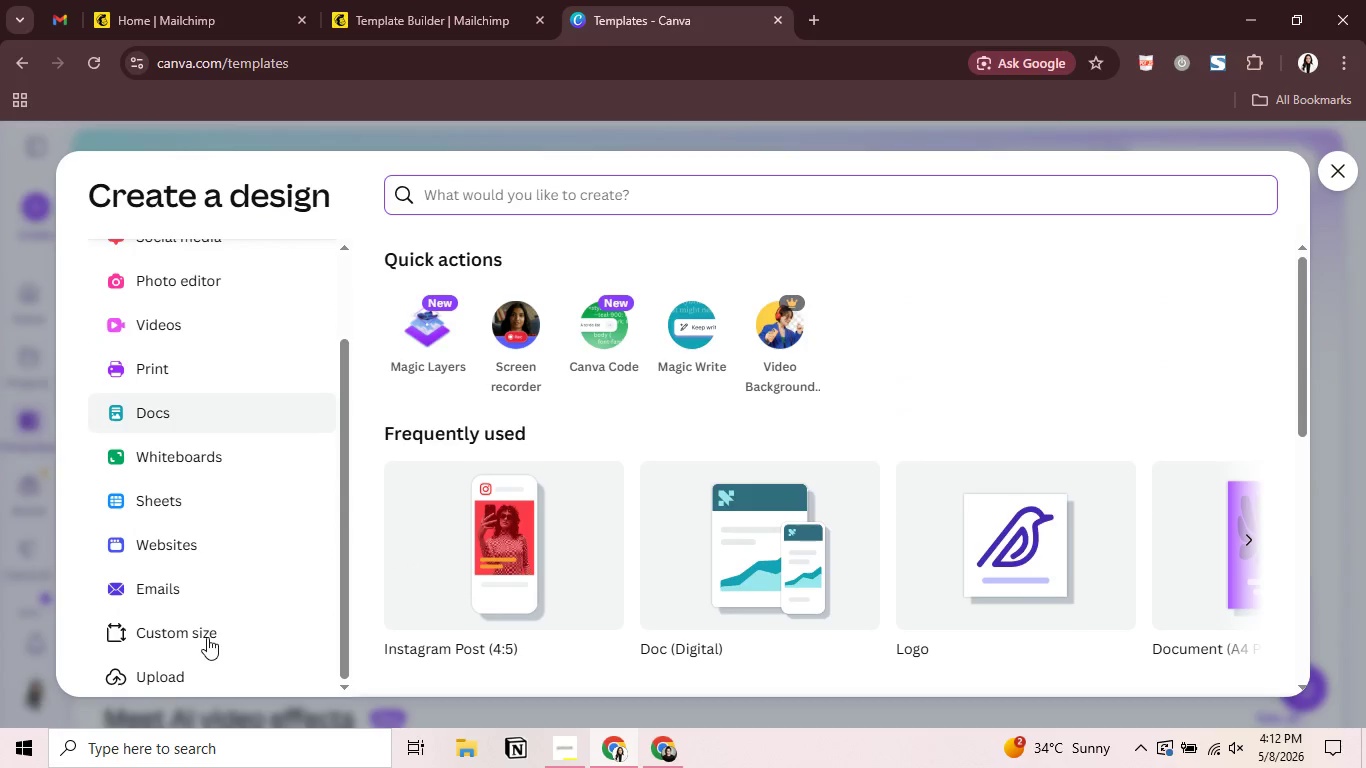 
left_click([208, 636])
 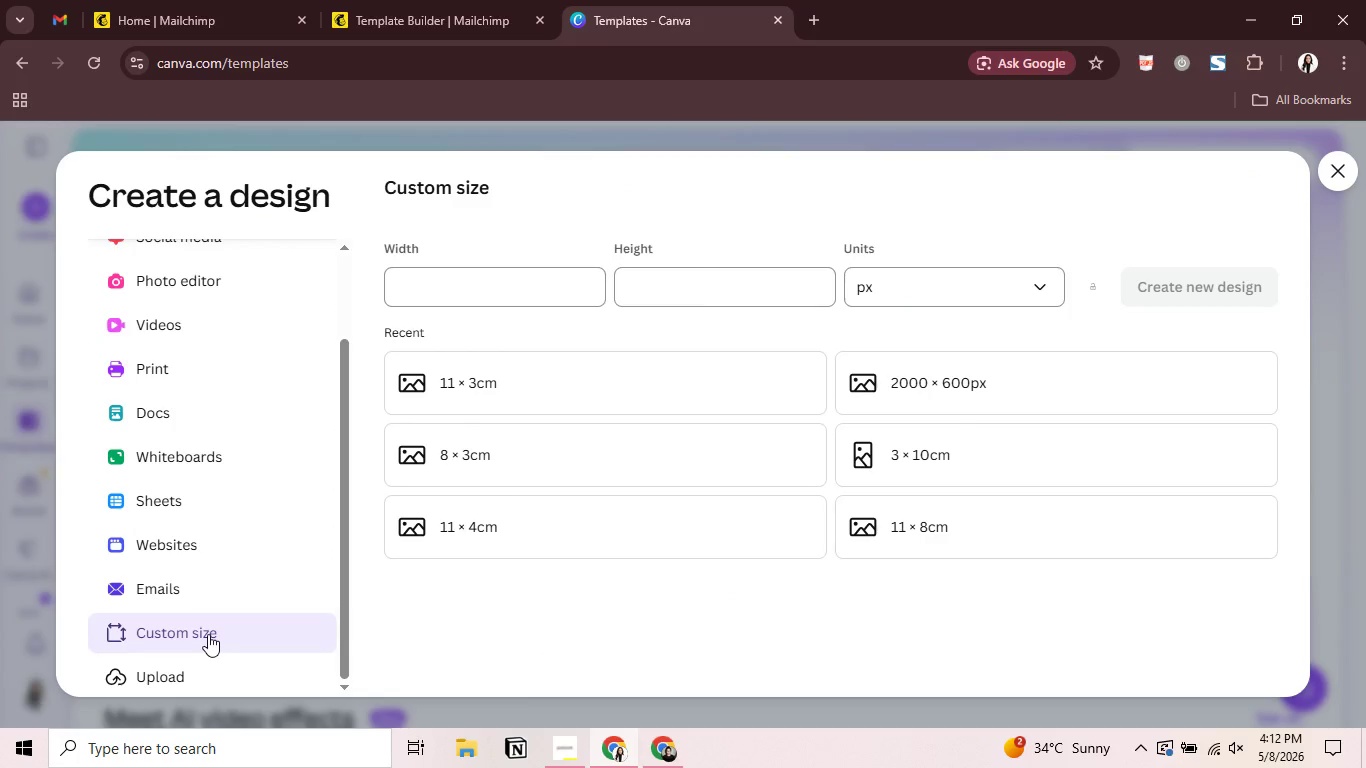 
left_click([534, 385])
 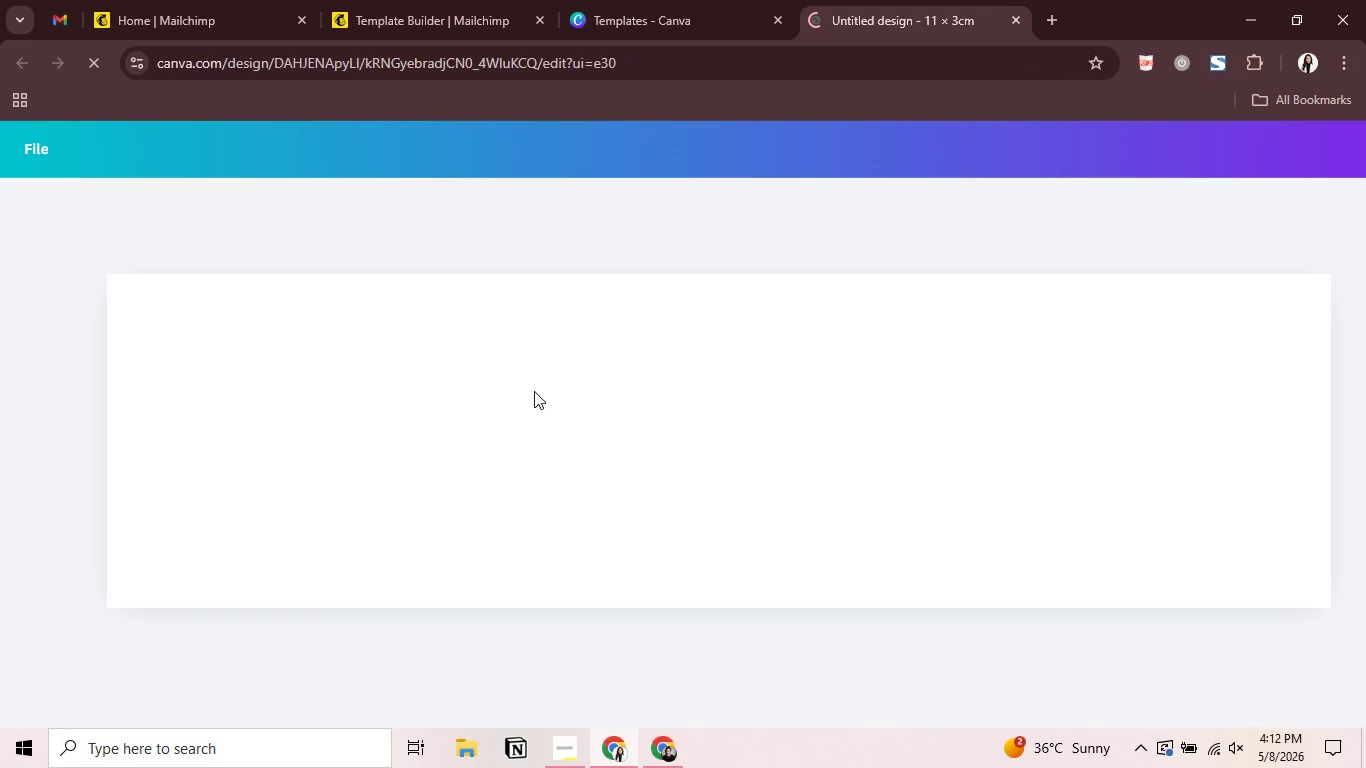 
wait(15.22)
 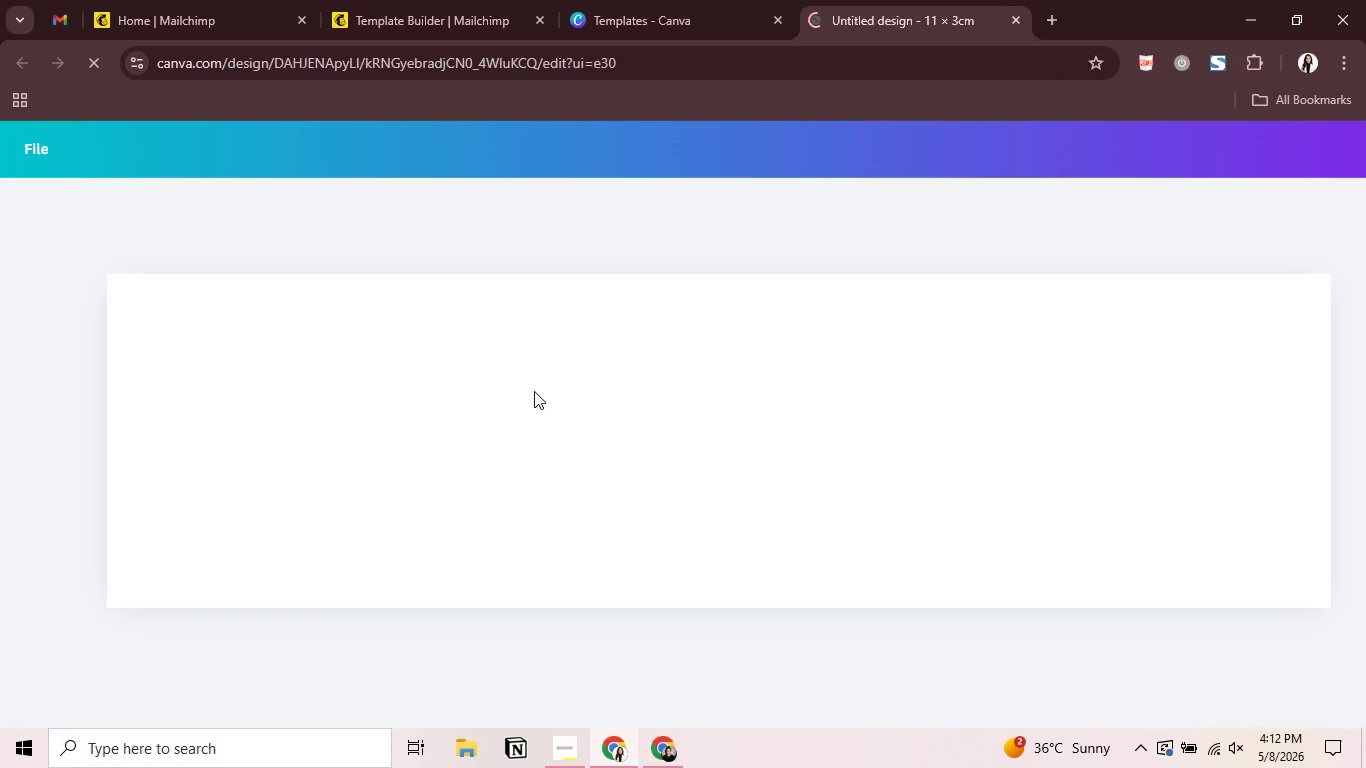 
left_click([546, 213])
 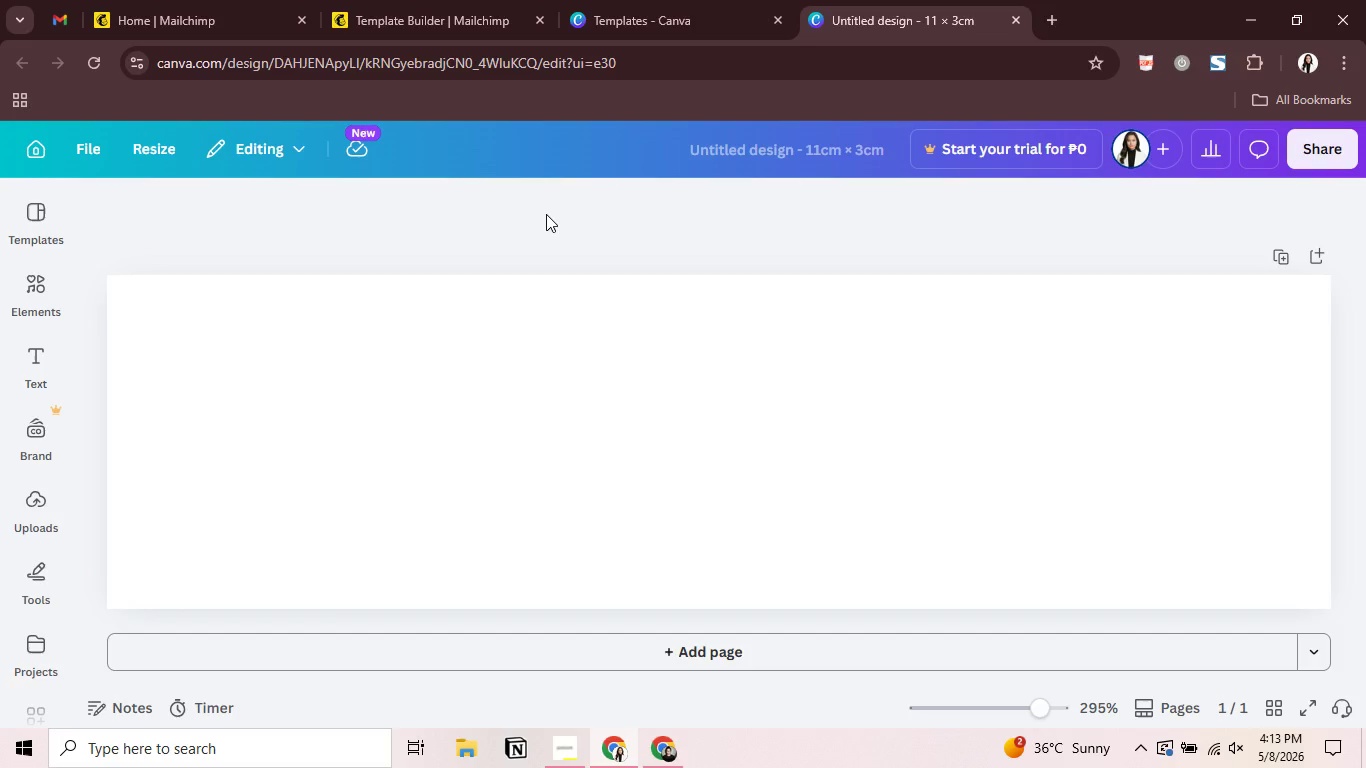 
wait(21.42)
 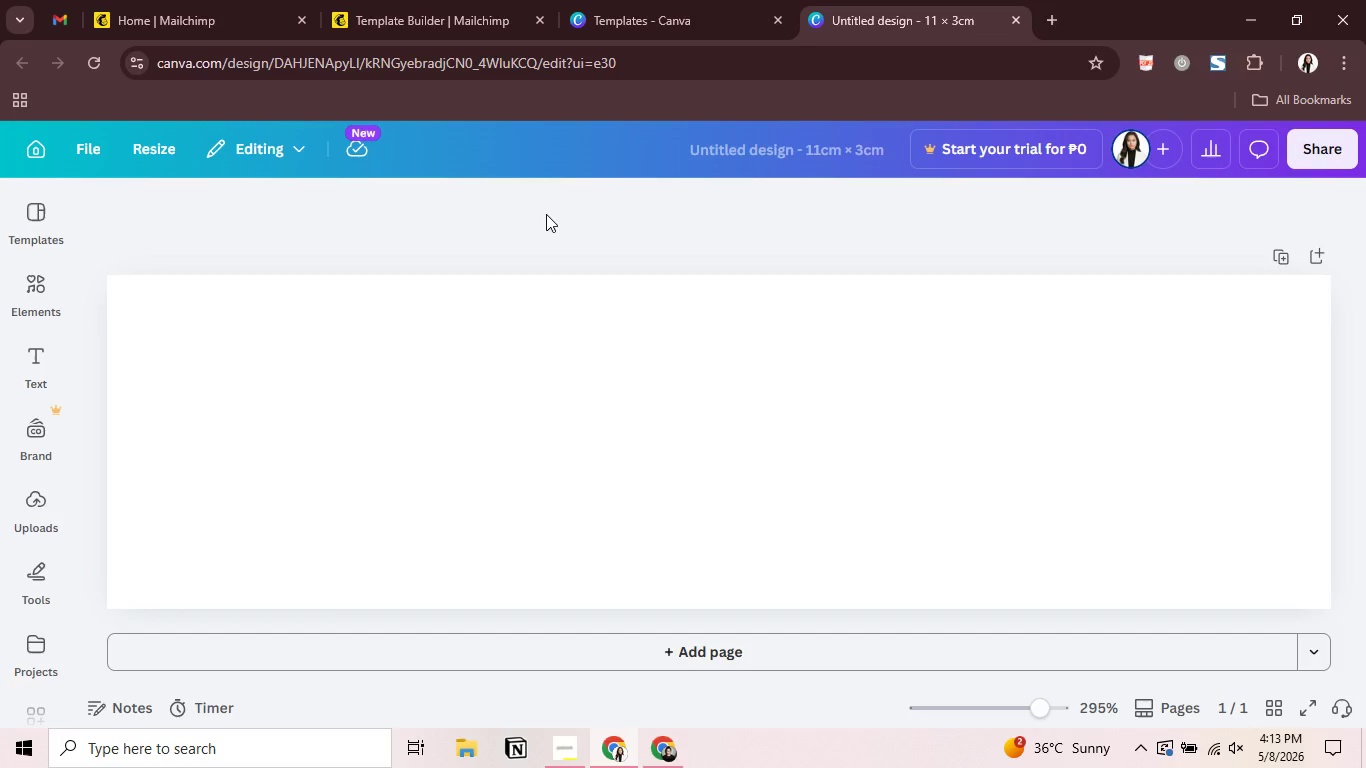 
left_click([39, 354])
 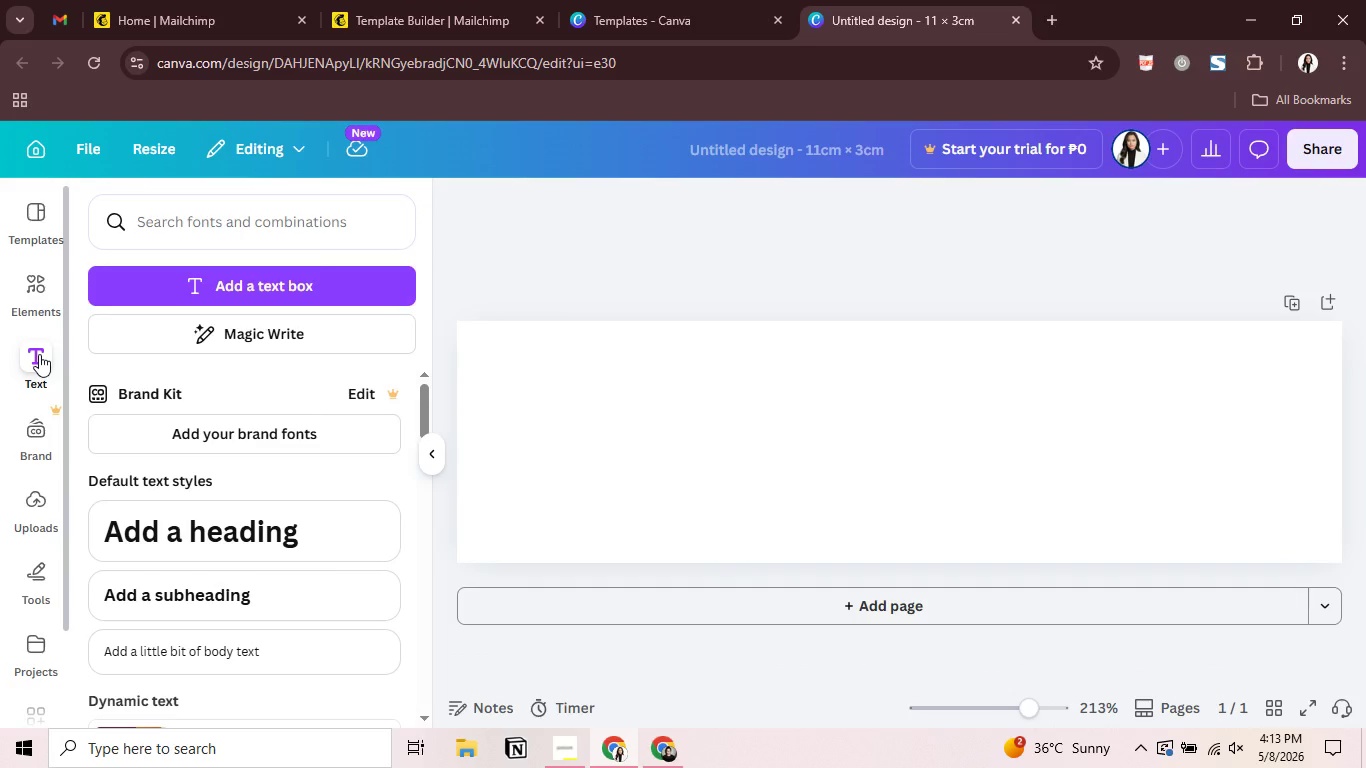 
key(Alt+AltLeft)
 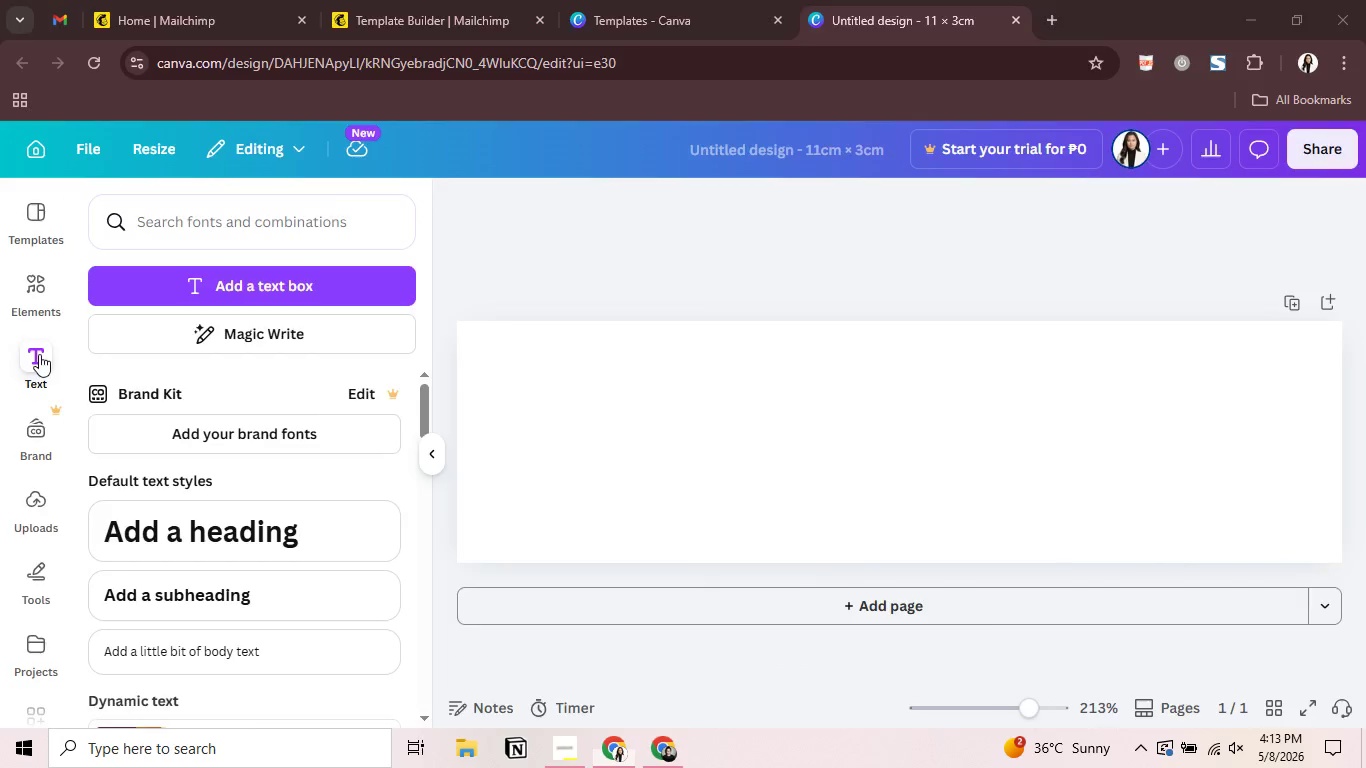 
key(Alt+Tab)